 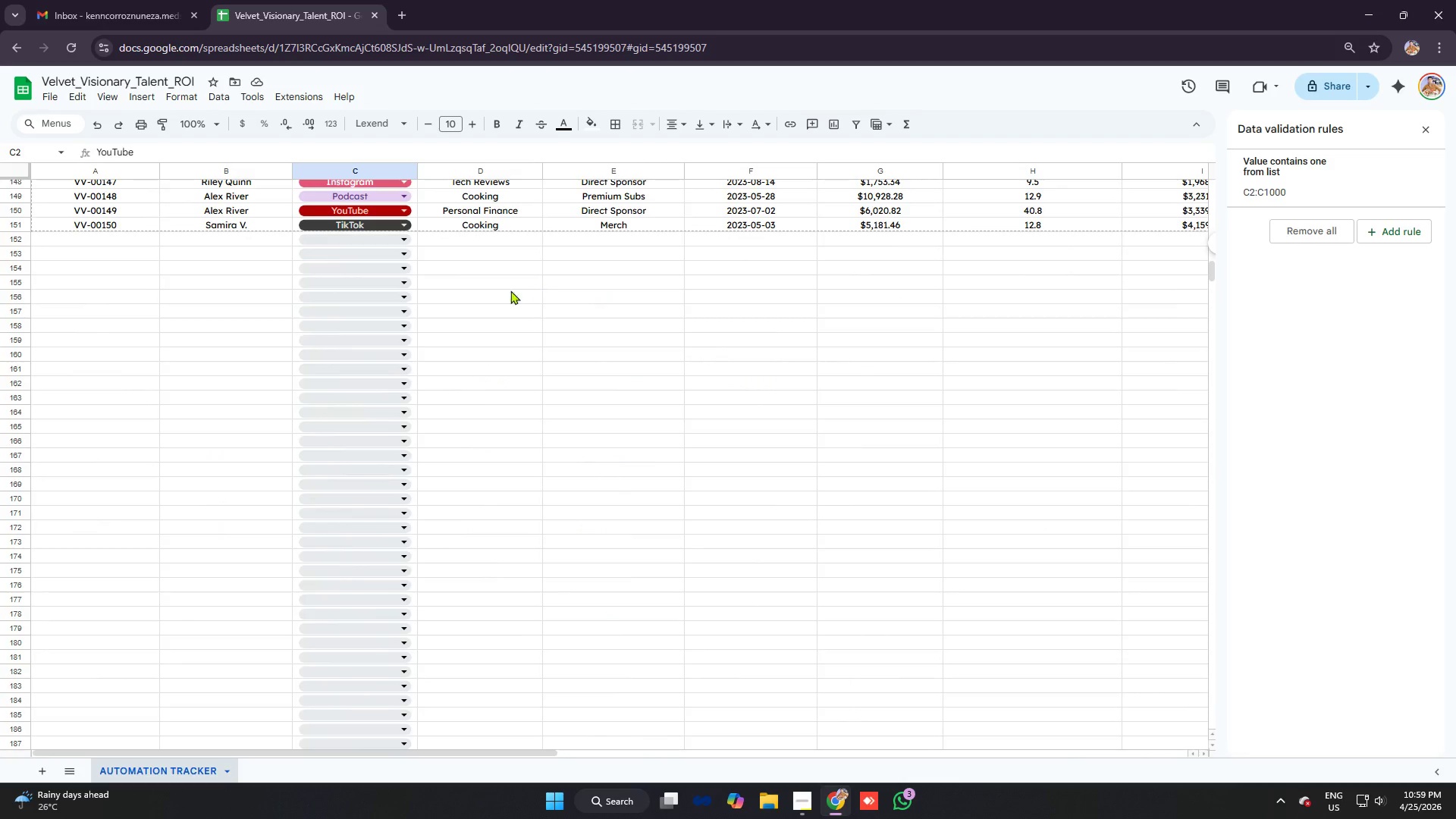 
left_click([388, 270])
 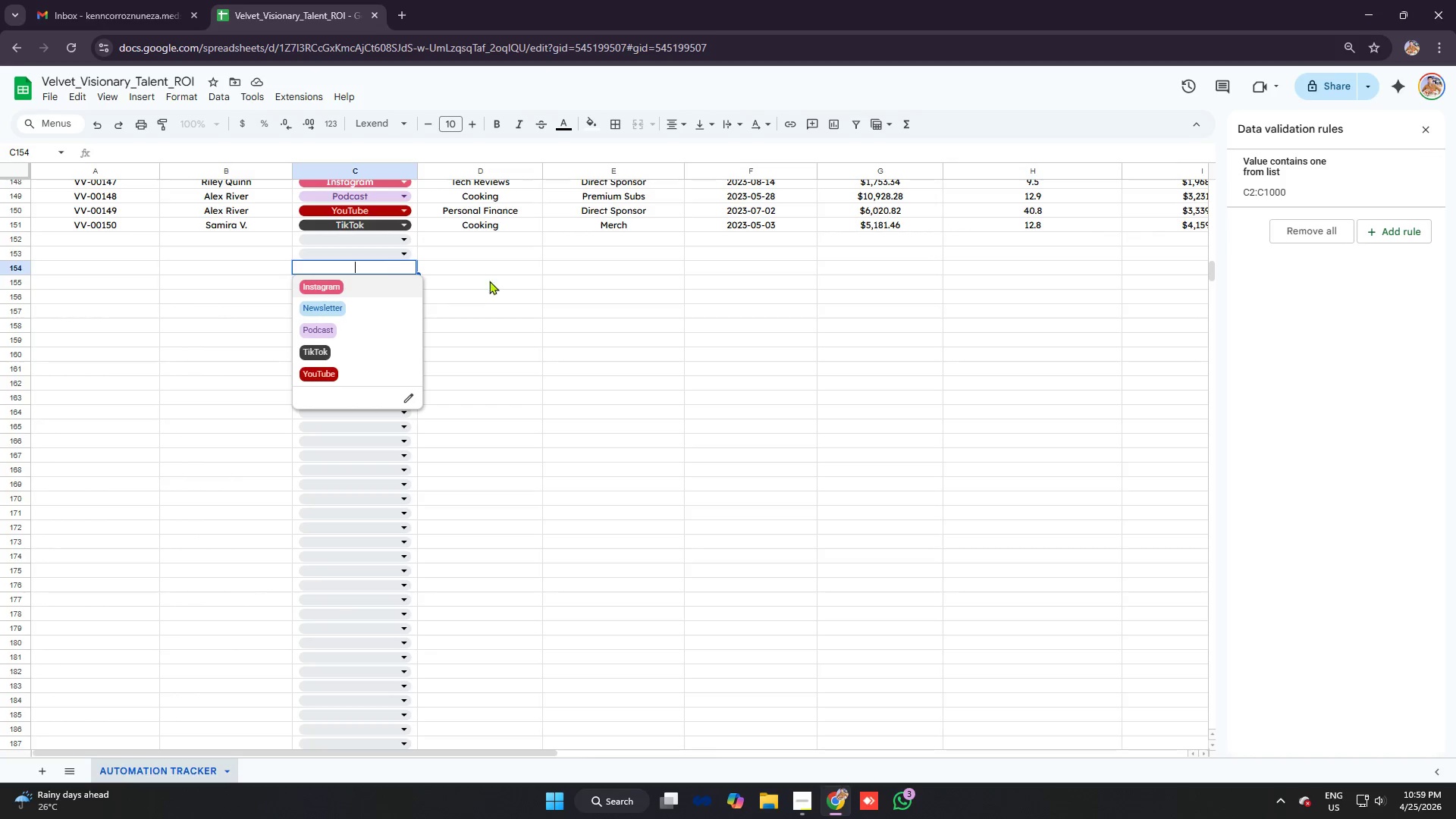 
left_click([567, 281])
 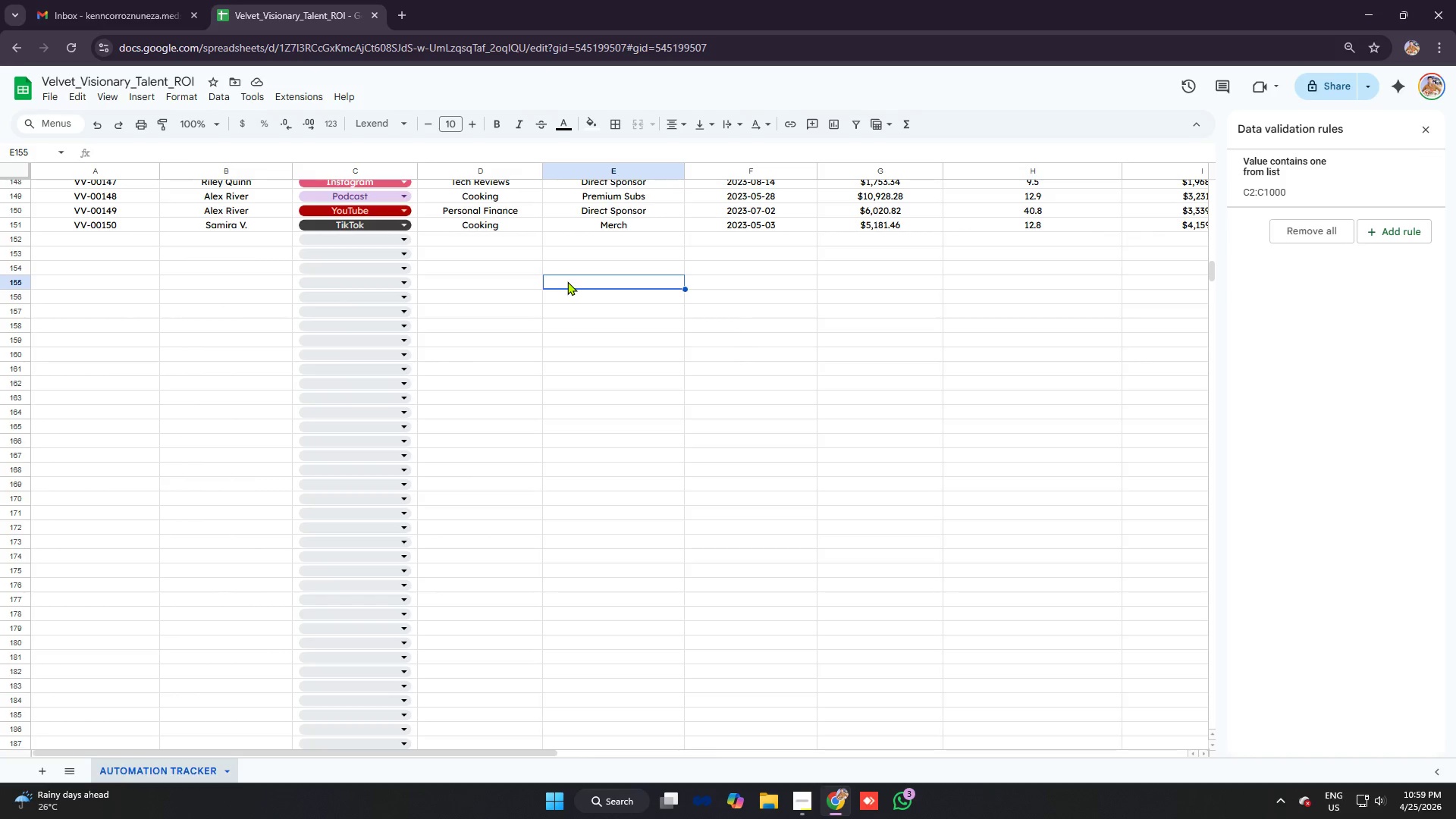 
key(Alt+AltLeft)
 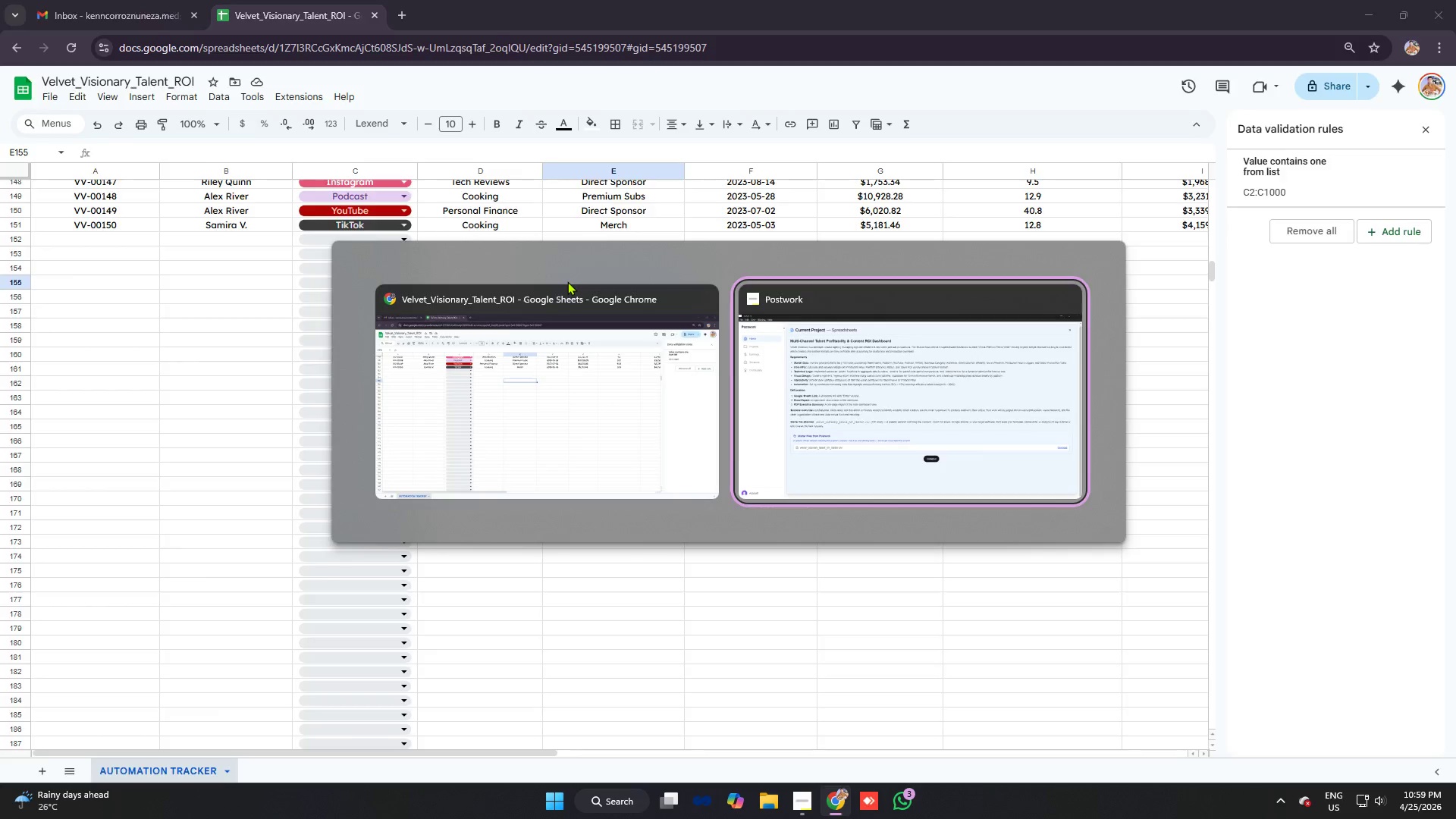 
key(Alt+Tab)